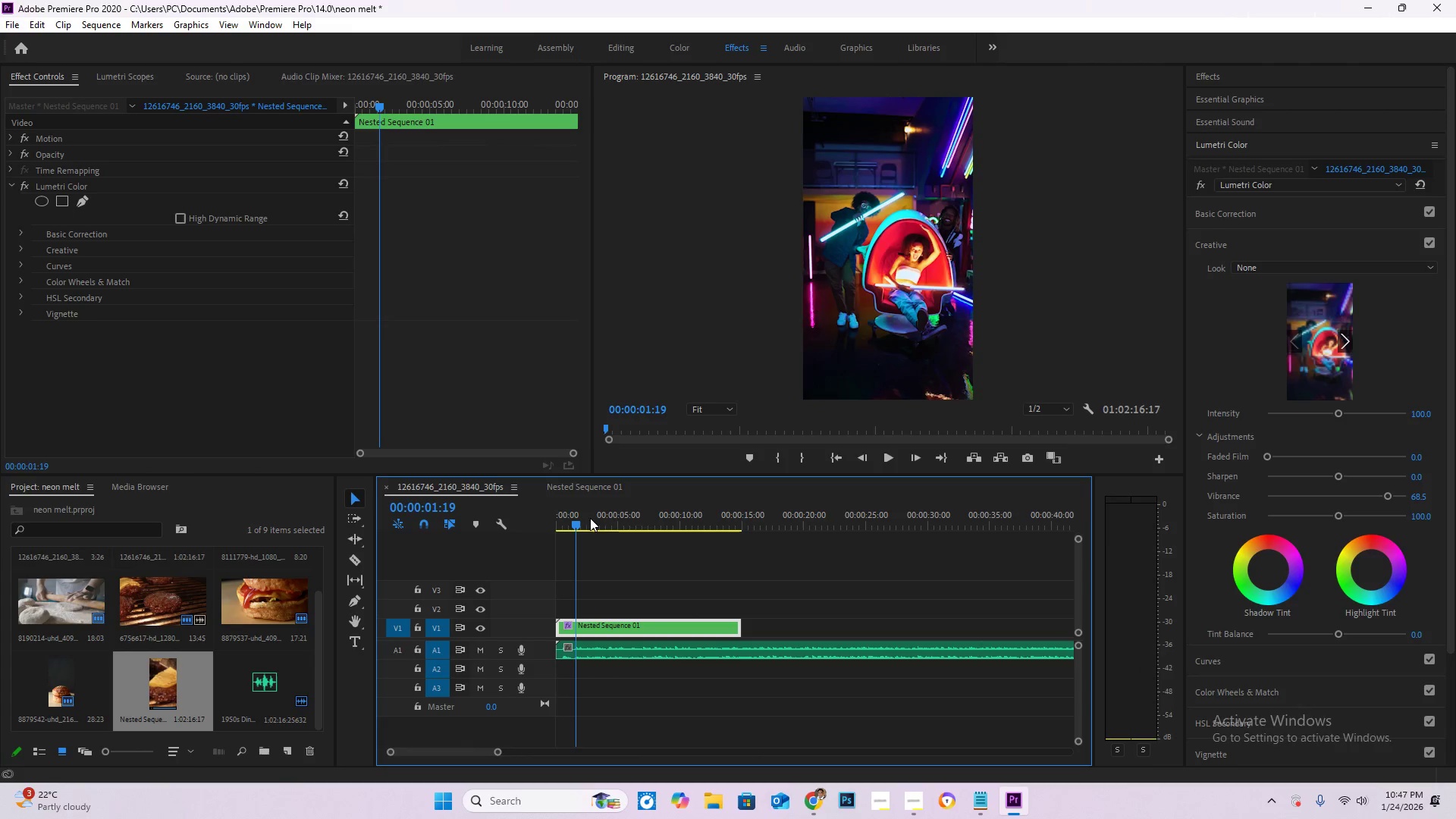 
left_click_drag(start_coordinate=[577, 521], to_coordinate=[492, 522])
 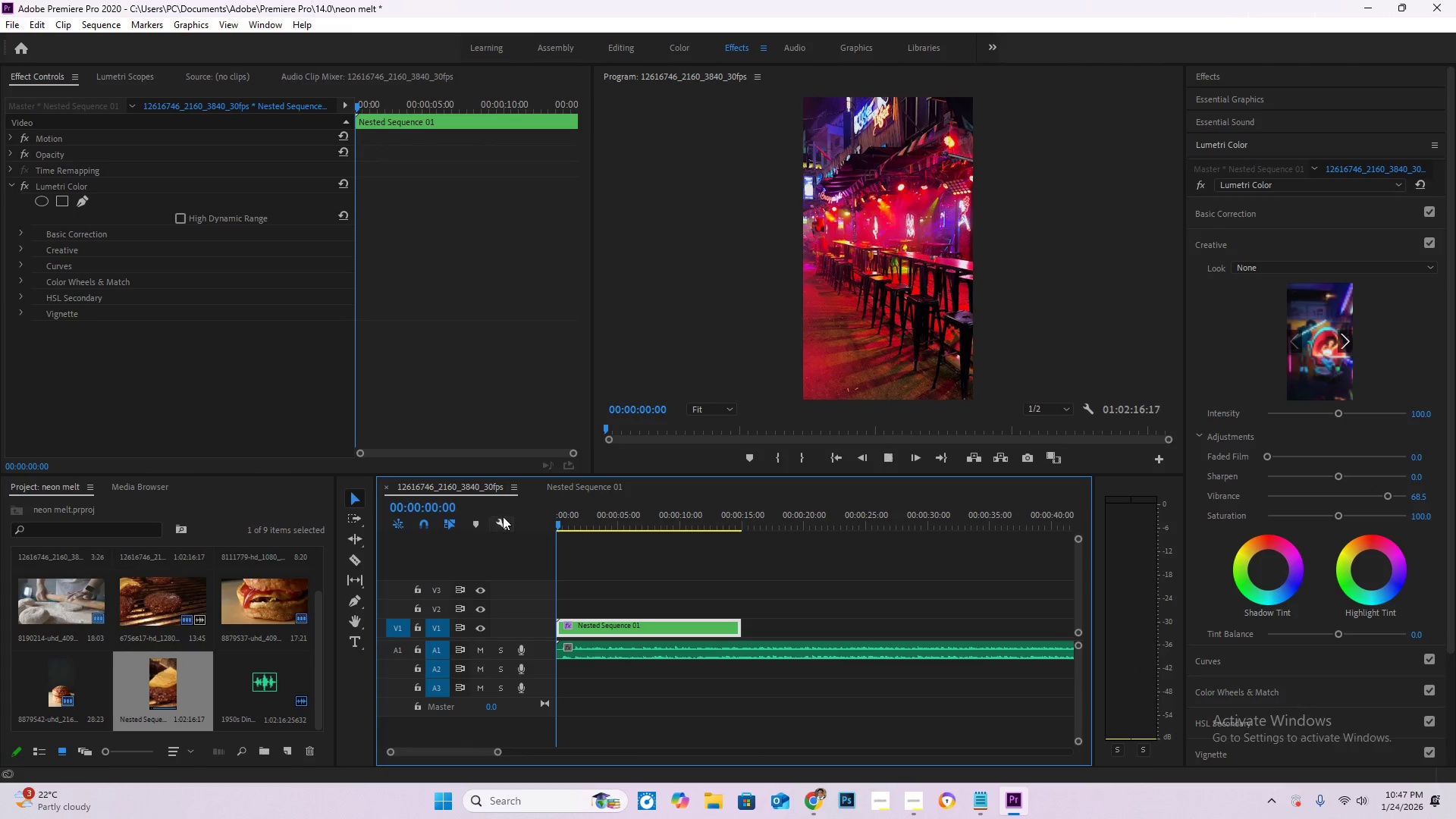 
key(Space)
 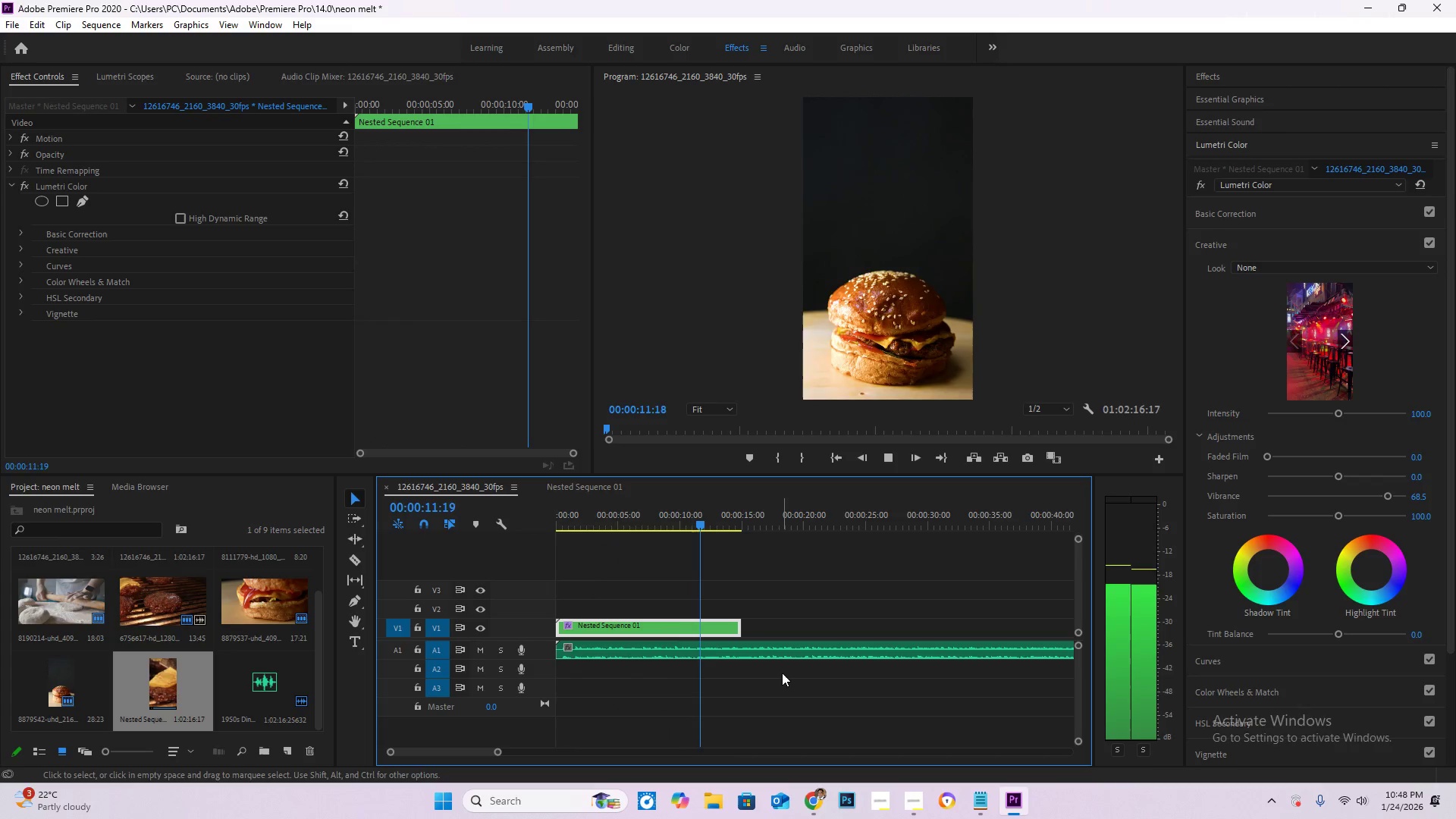 
wait(16.8)
 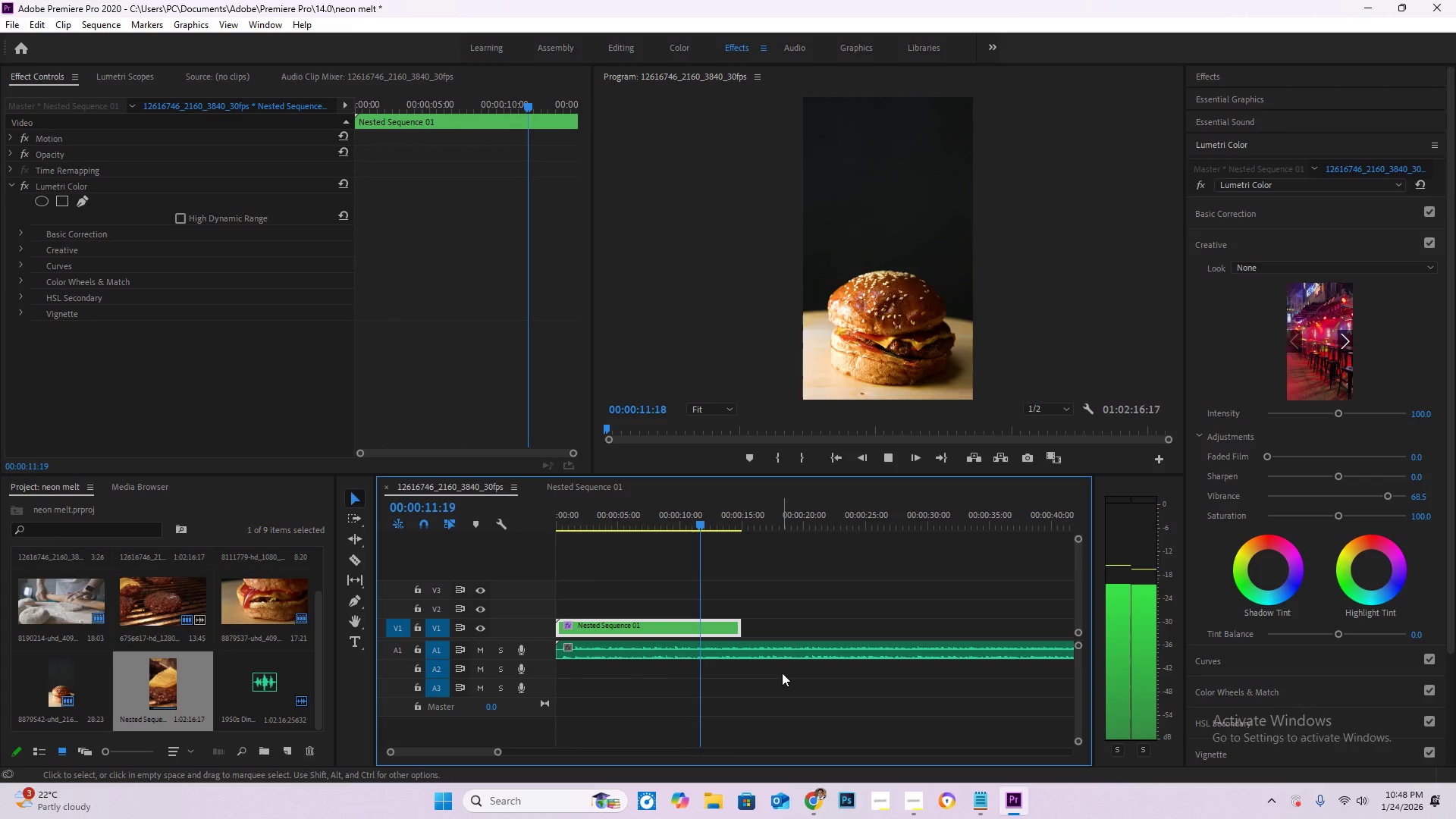 
key(Space)
 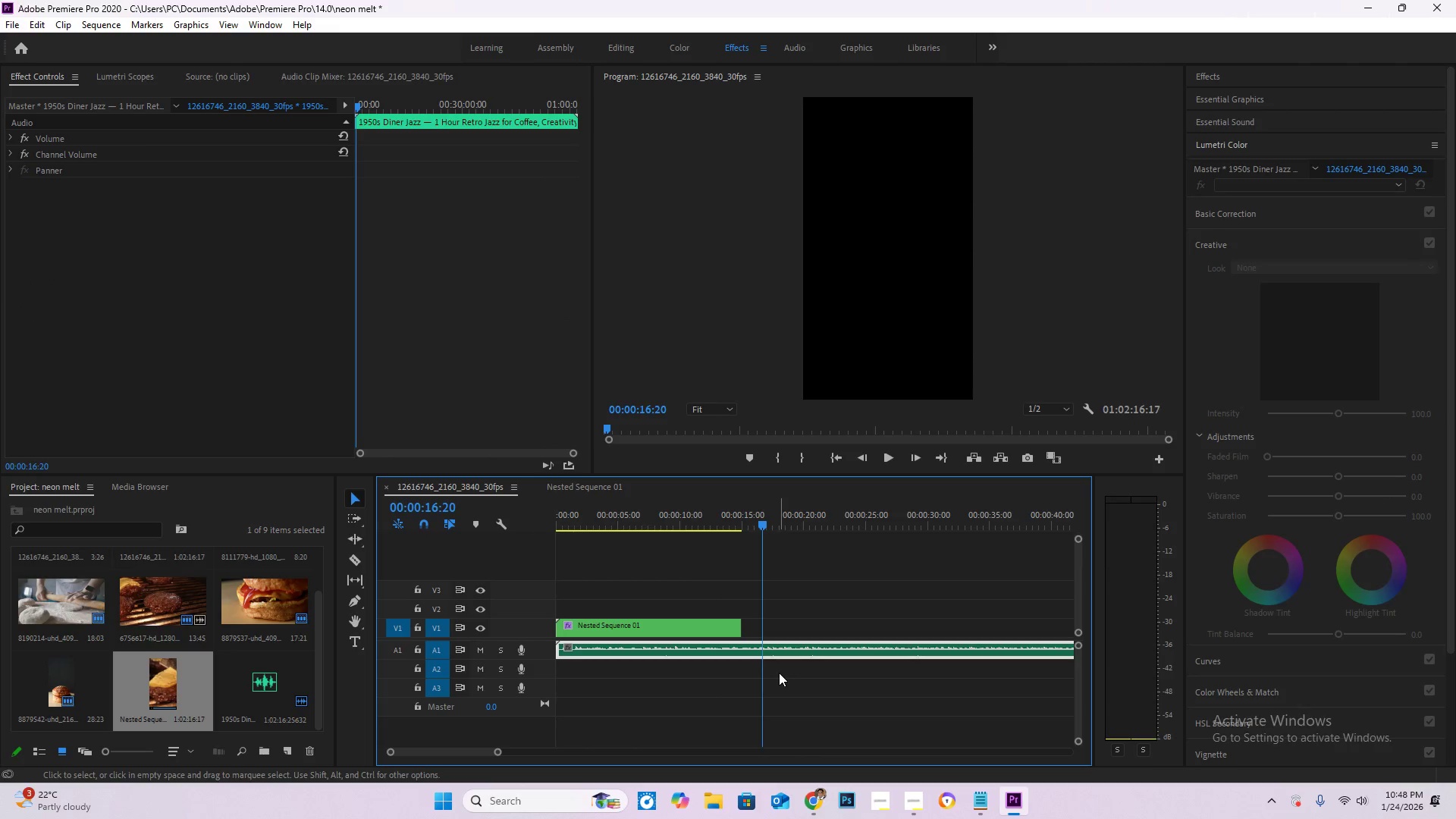 
key(Control+S)
 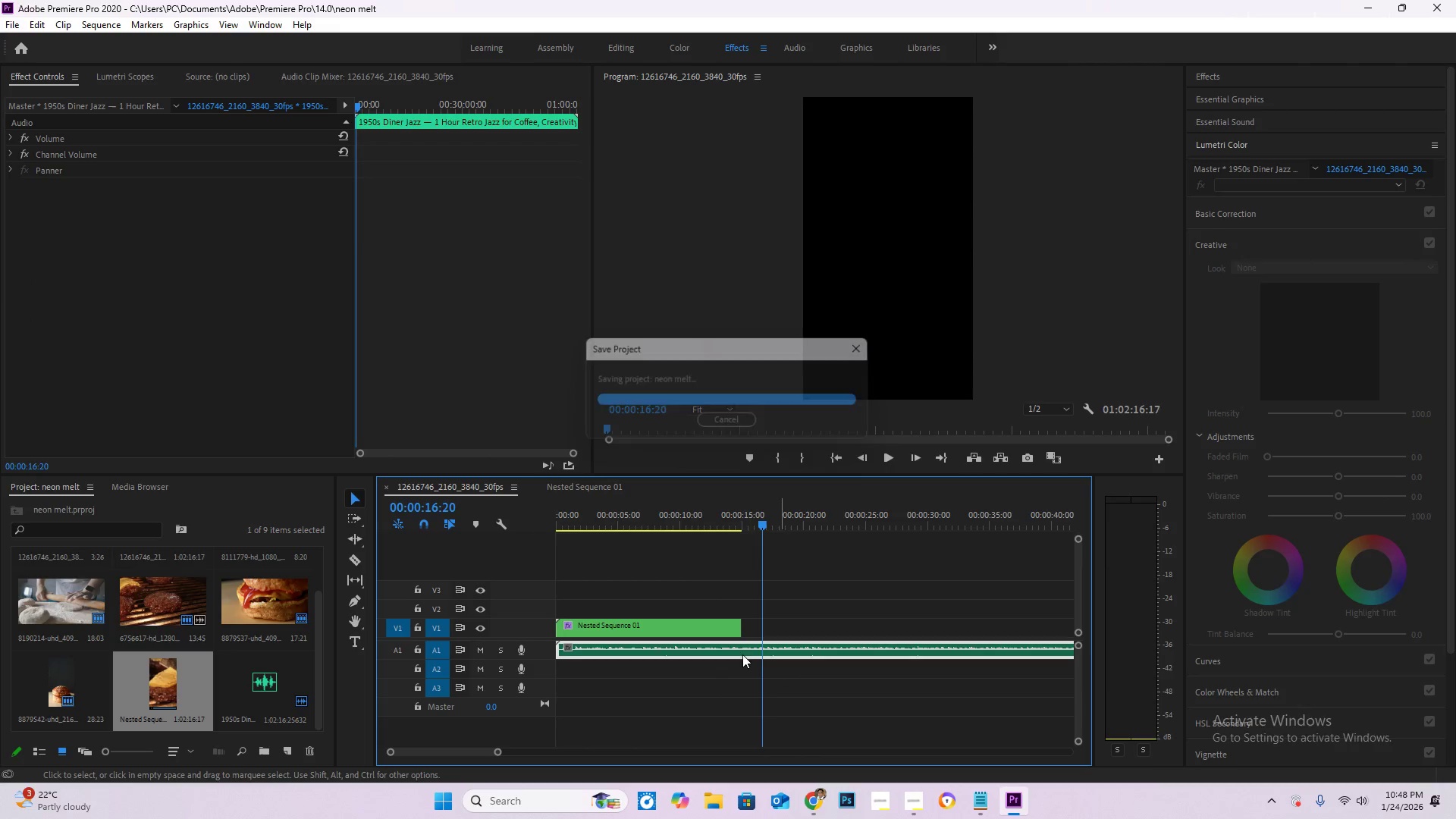 
key(C)
 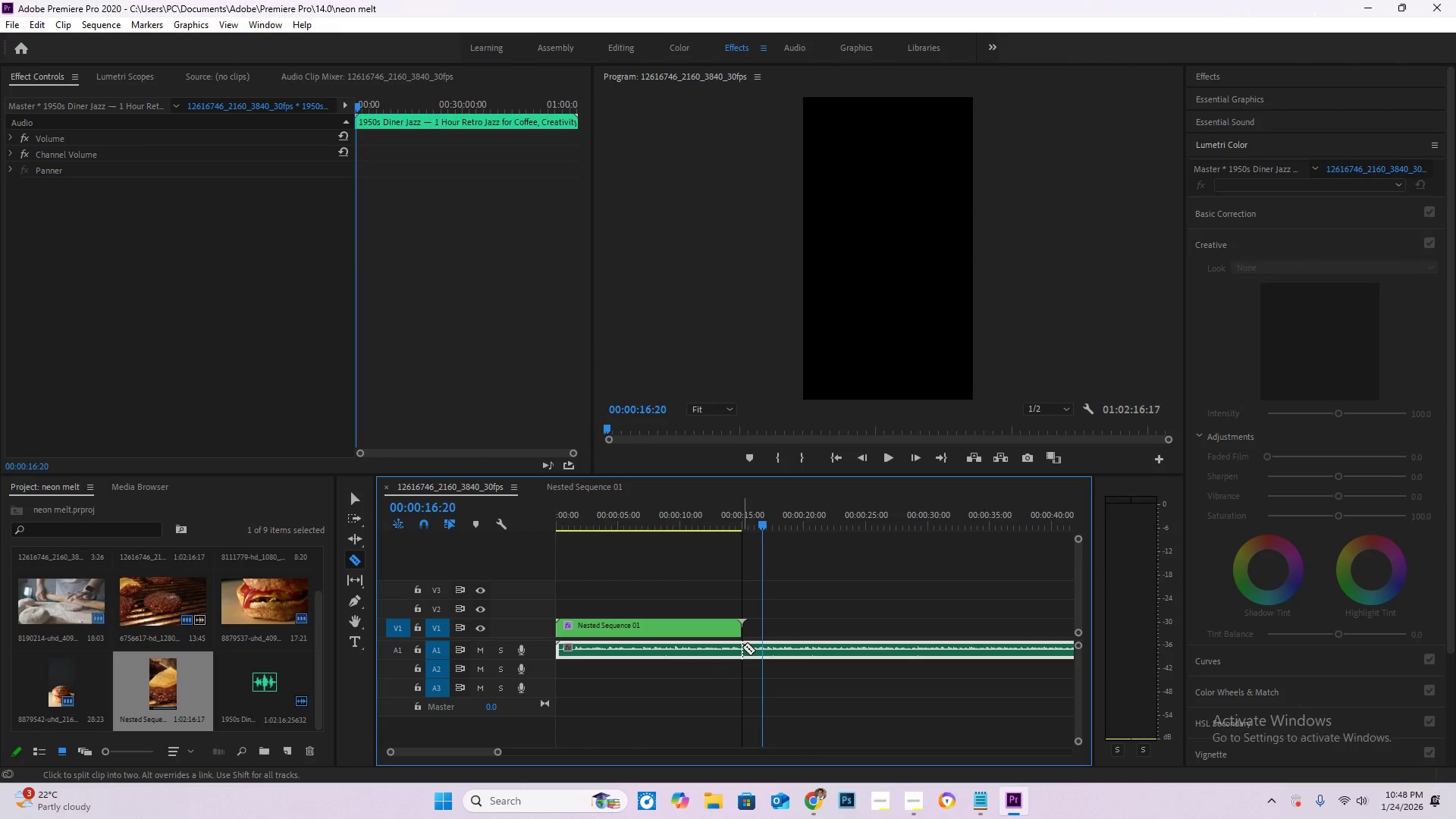 
left_click([742, 647])
 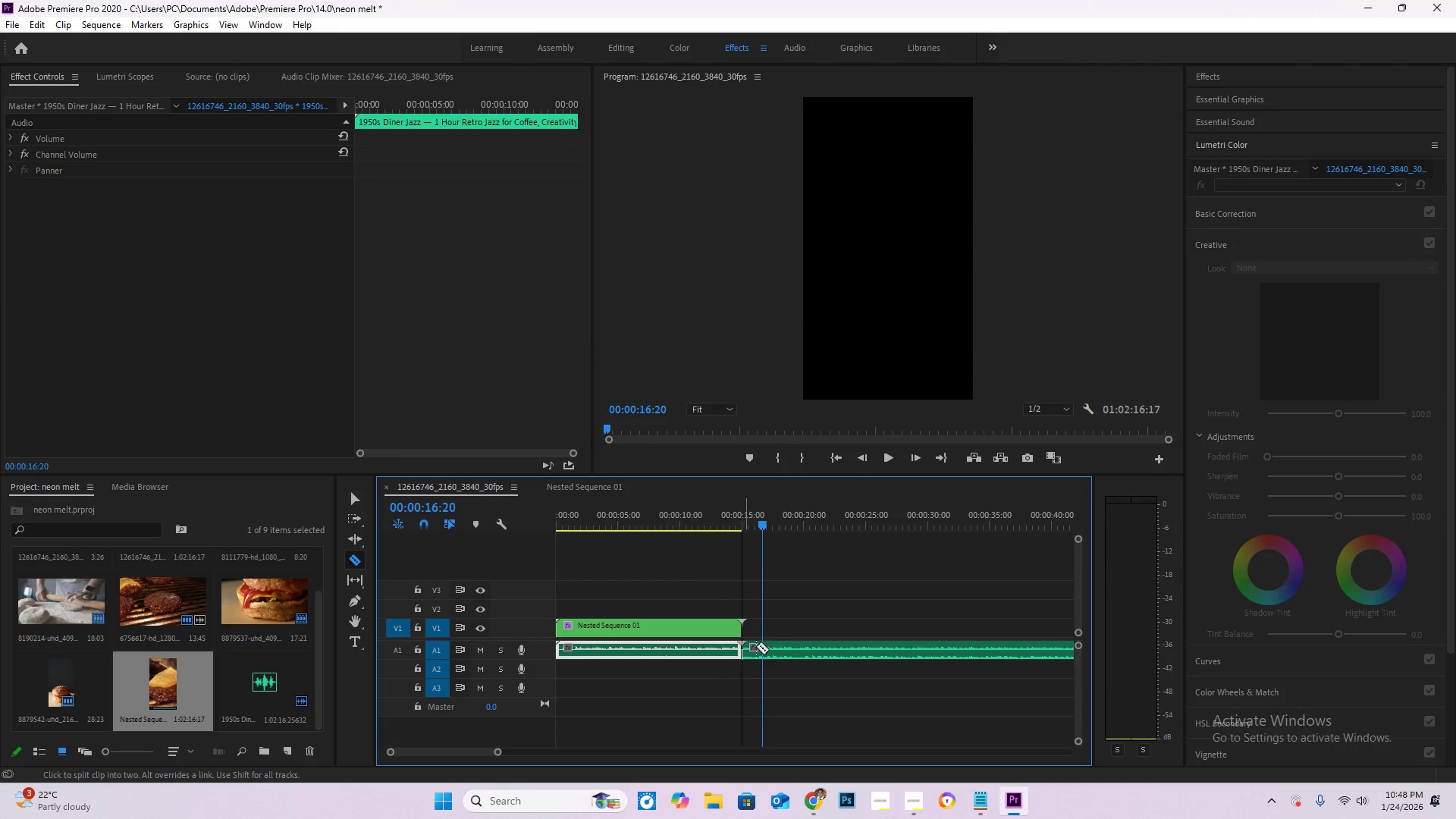 
key(V)
 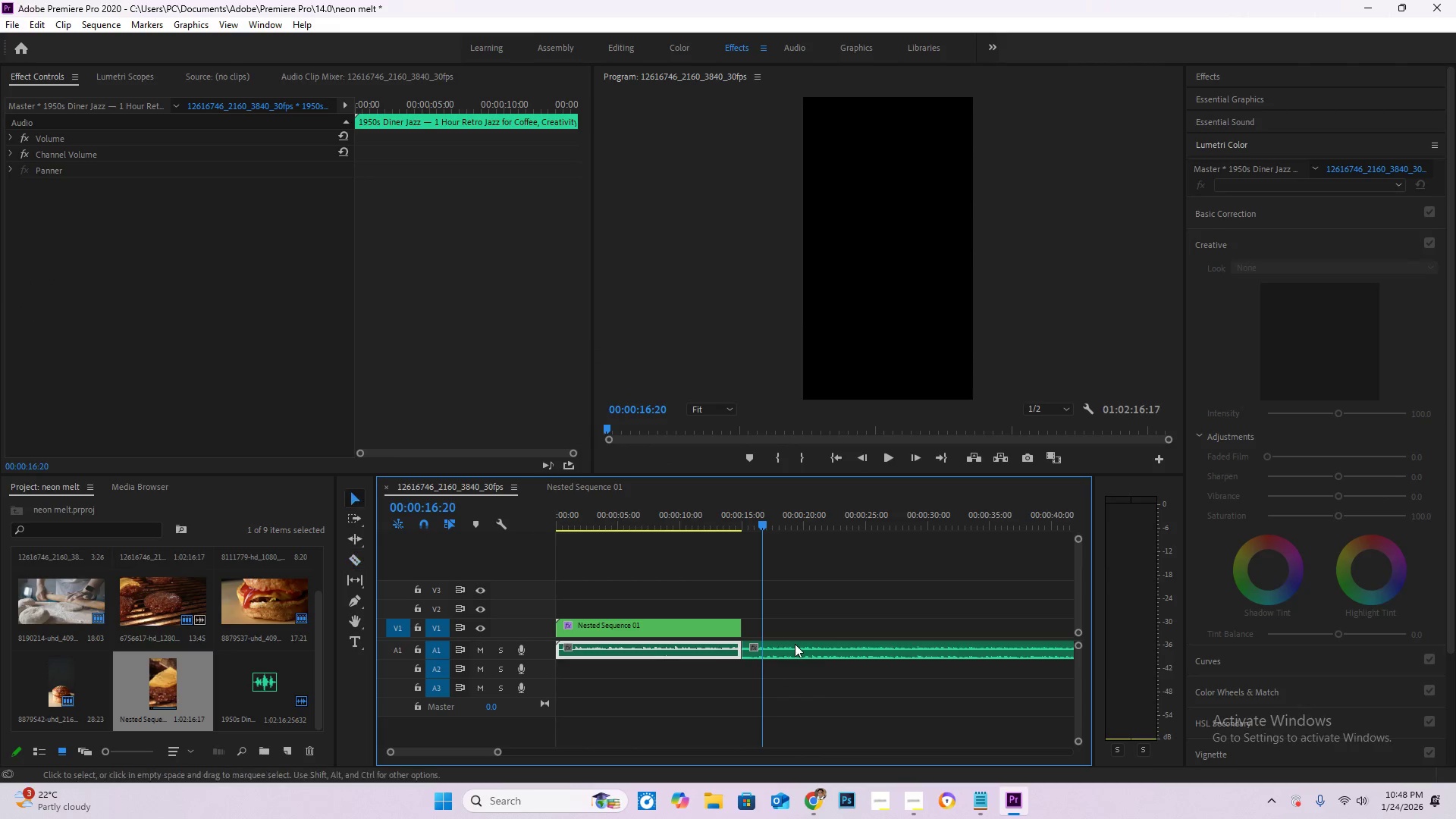 
double_click([795, 644])
 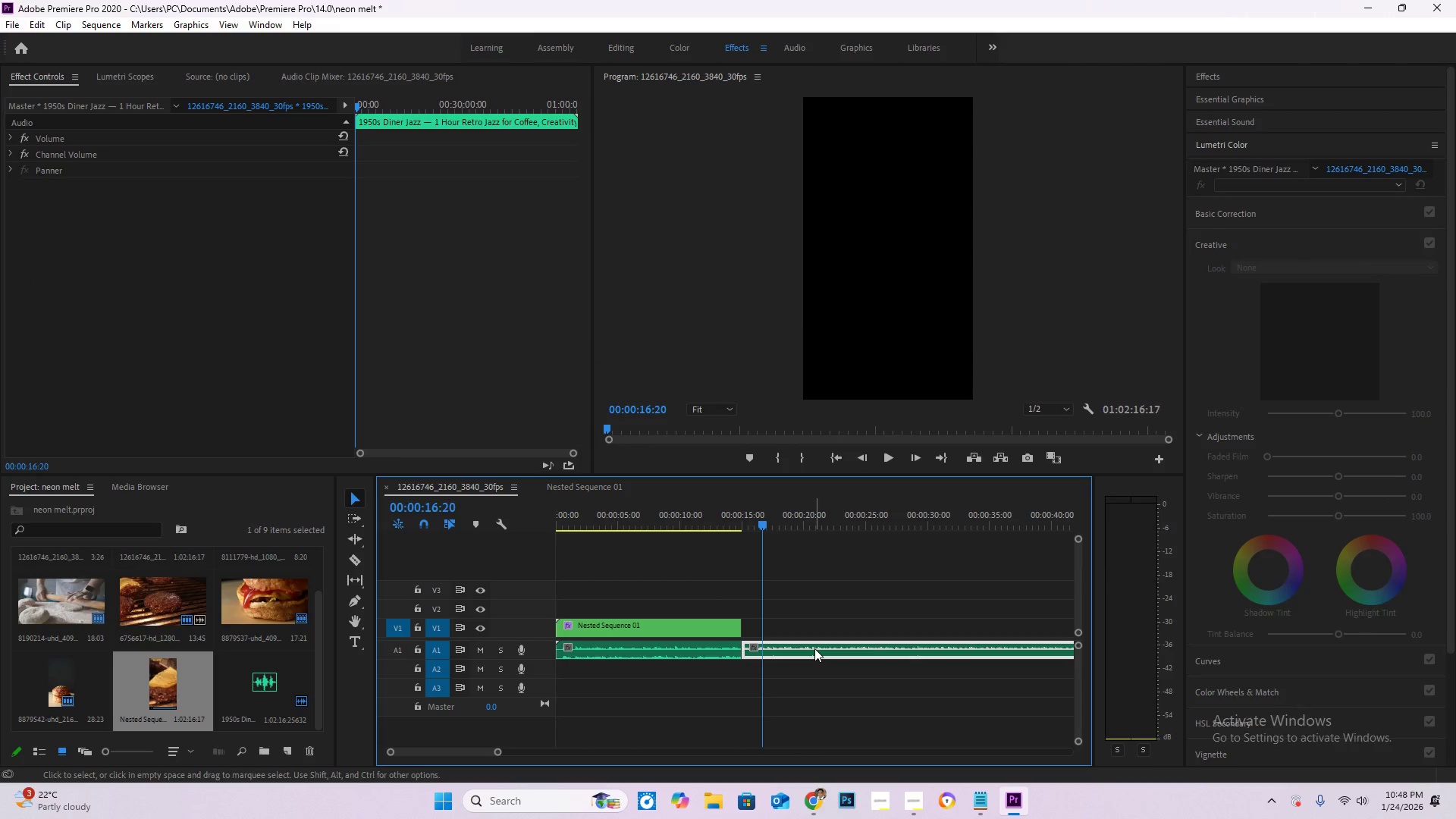 
key(Delete)
 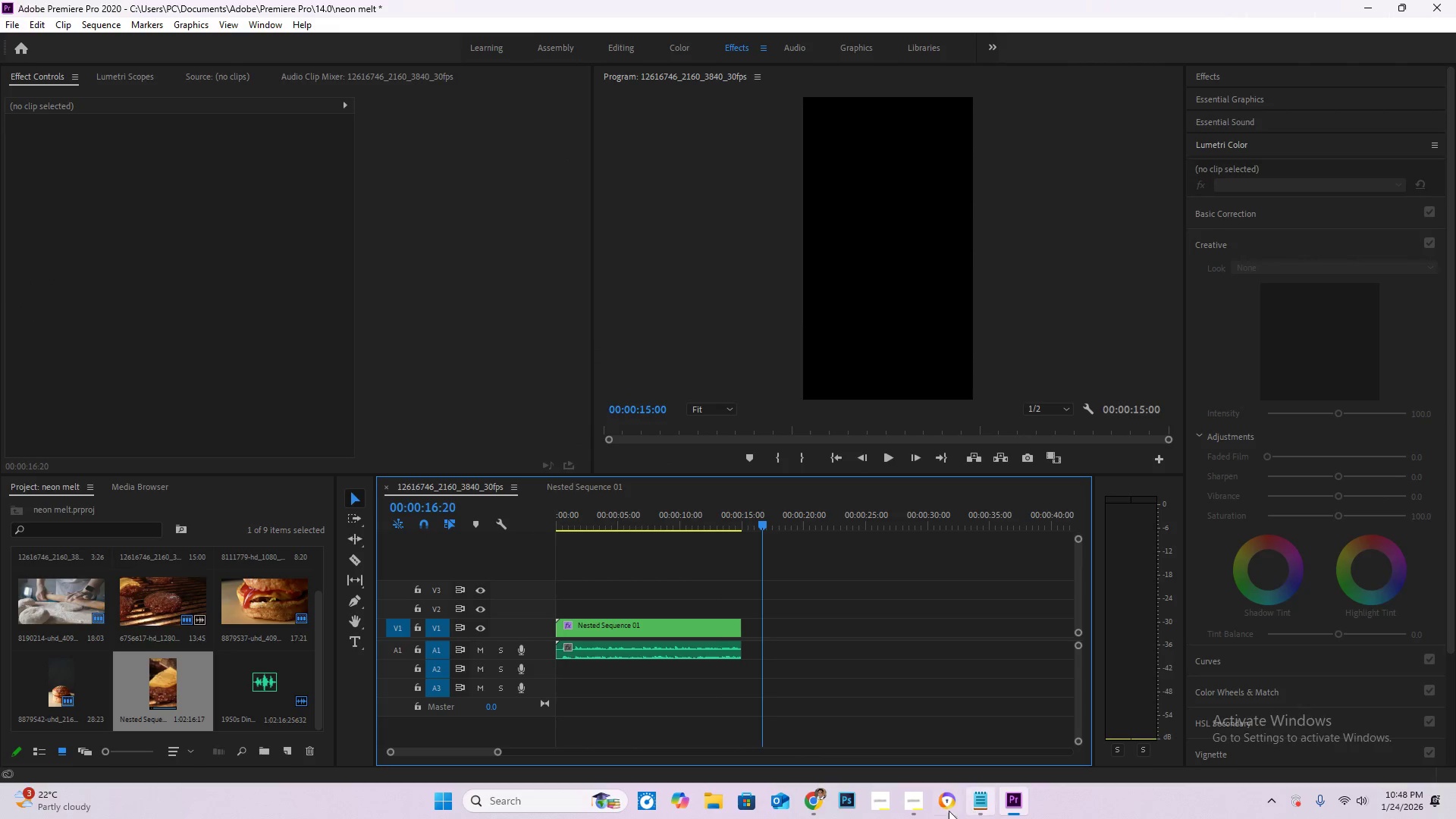 
left_click([913, 810])